 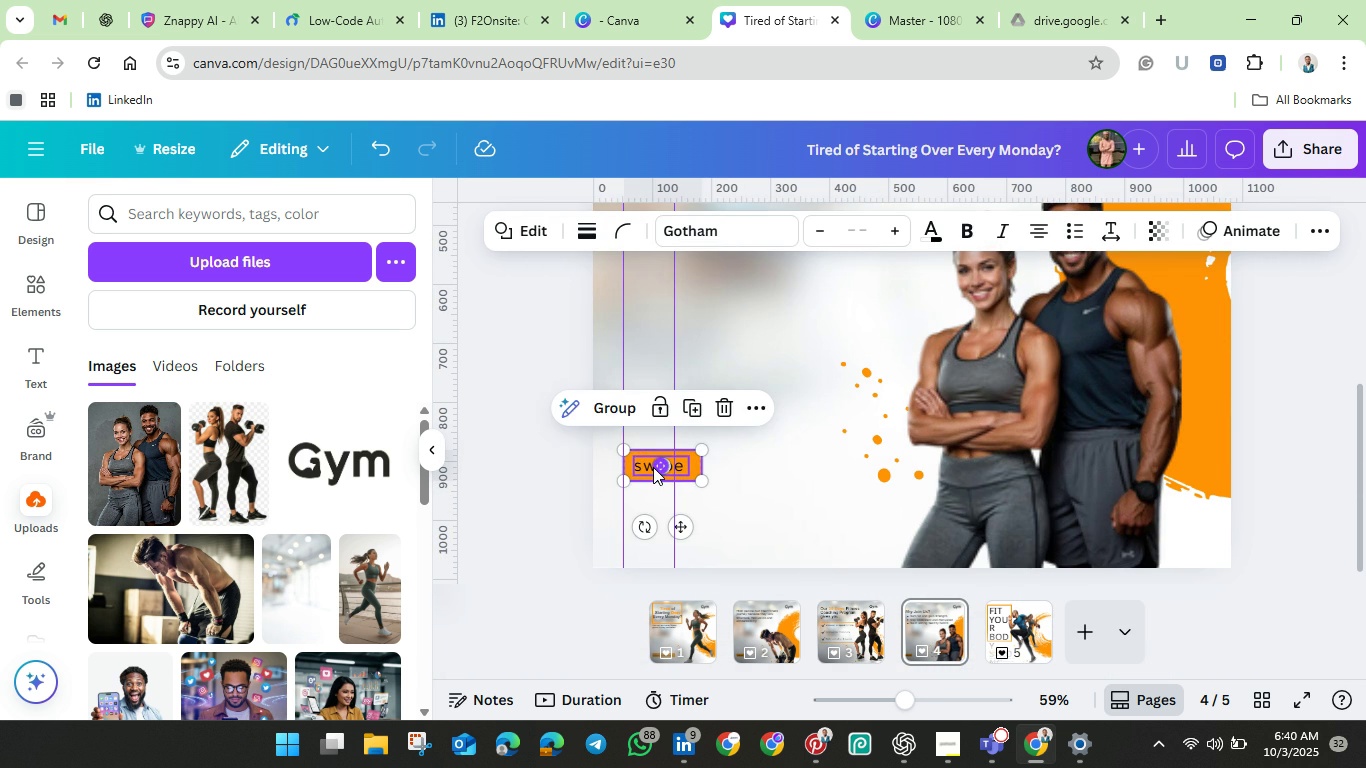 
key(Shift+ShiftLeft)
 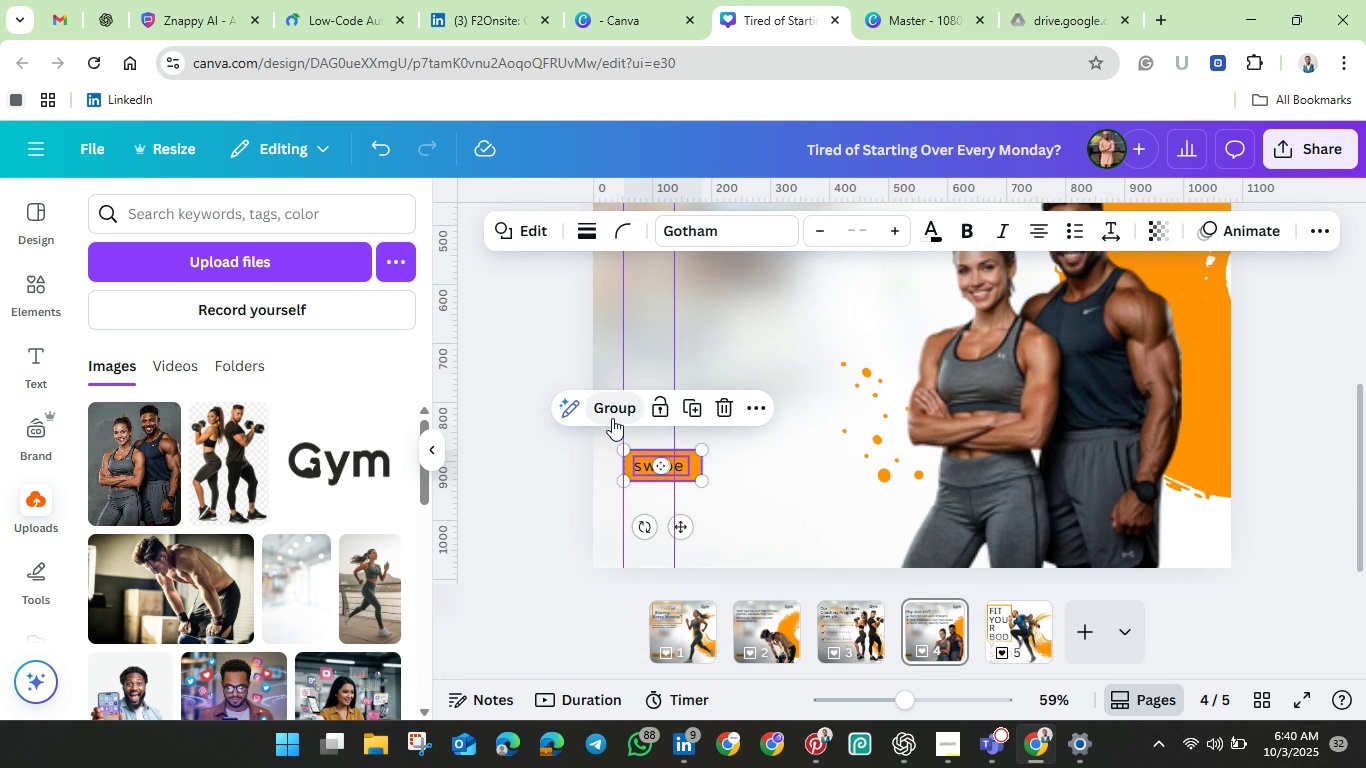 
left_click([612, 418])
 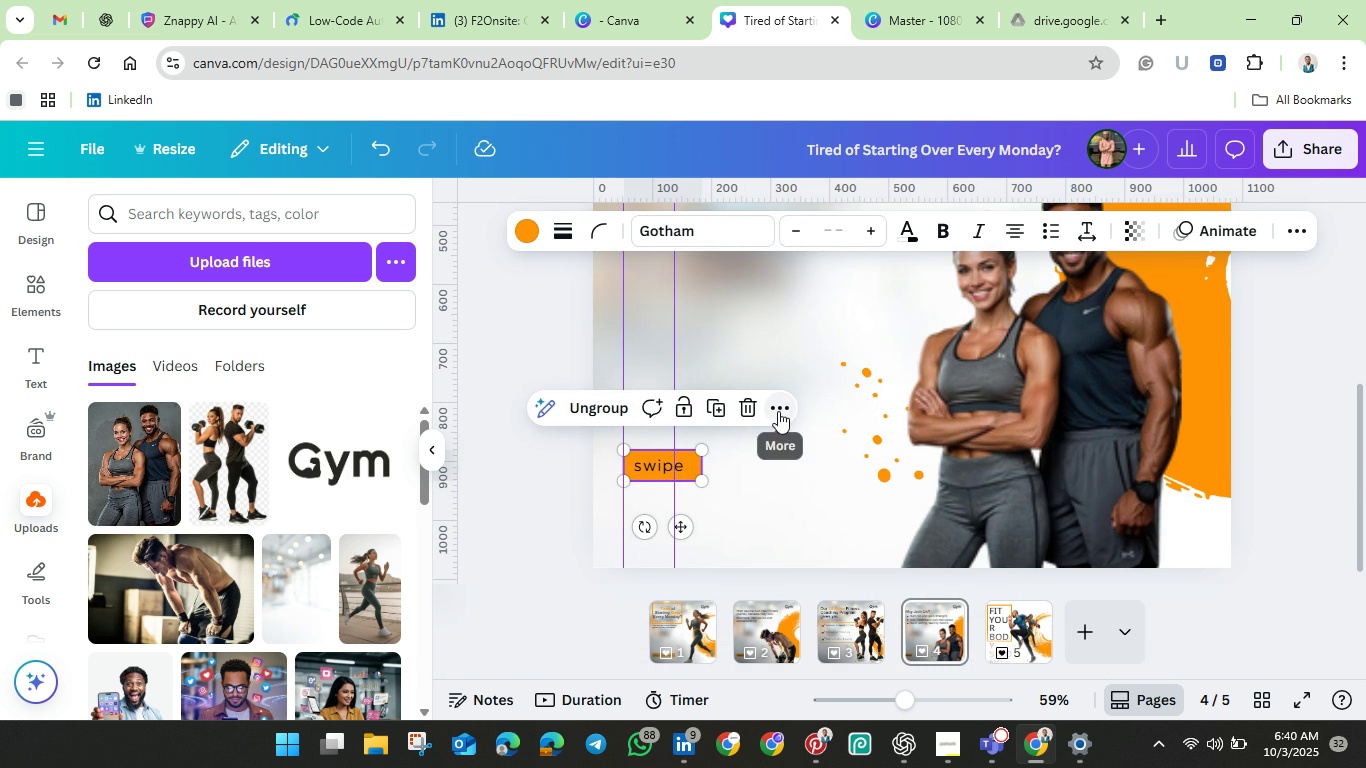 
left_click([778, 411])
 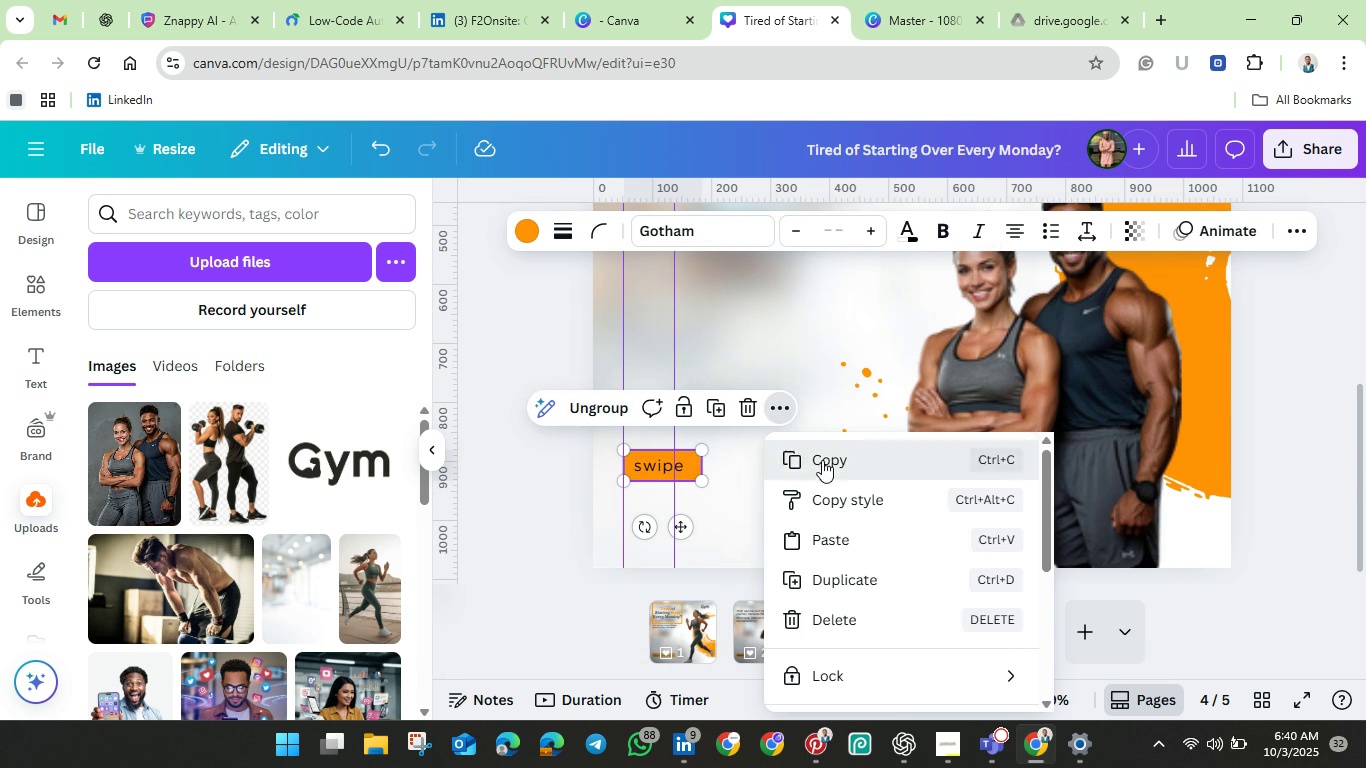 
left_click([822, 460])
 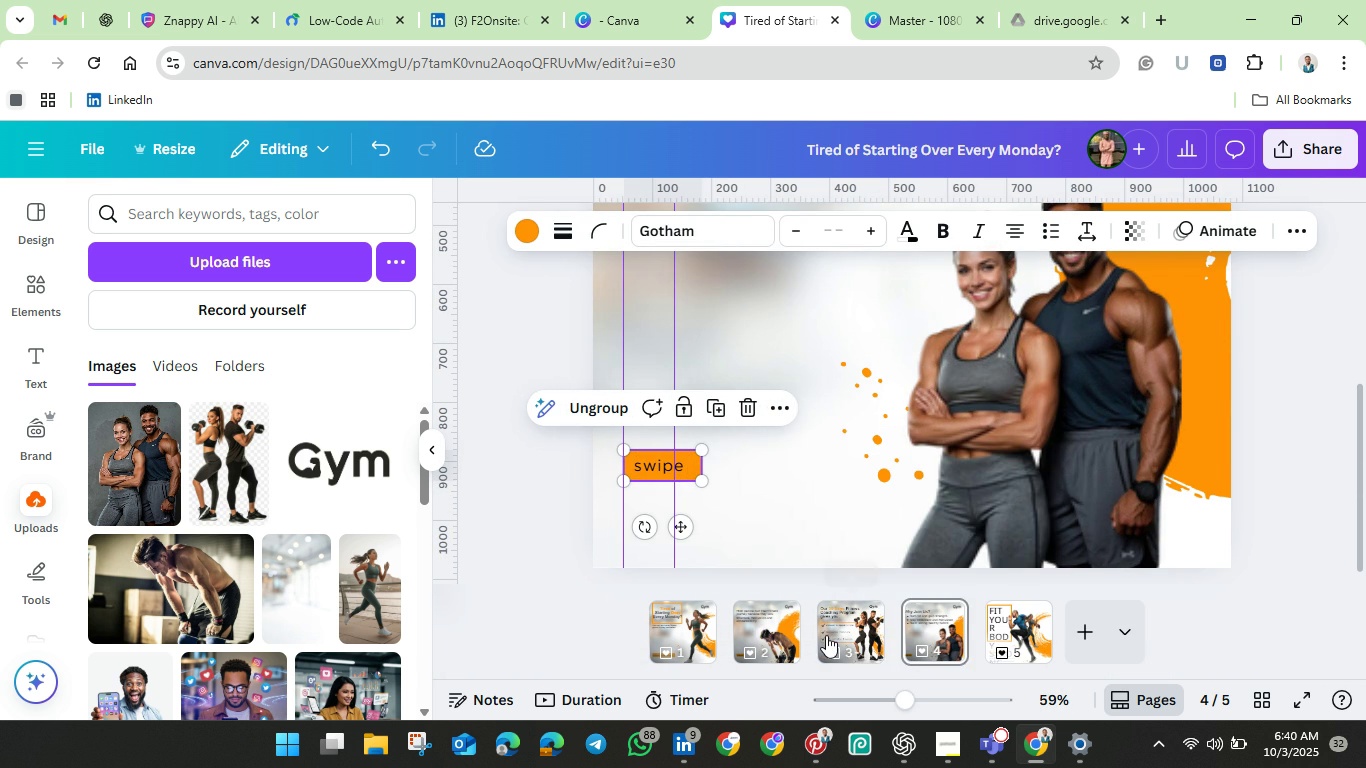 
left_click([826, 635])
 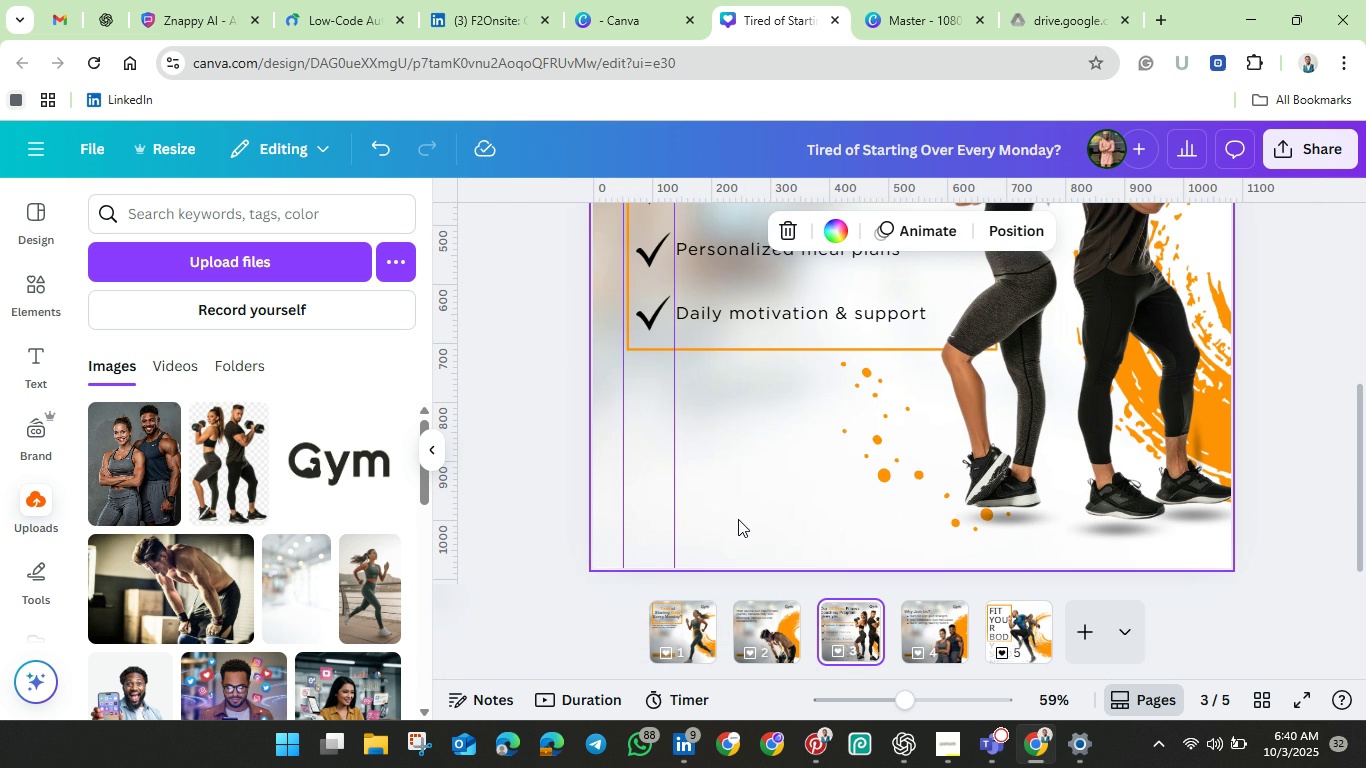 
left_click([738, 519])